 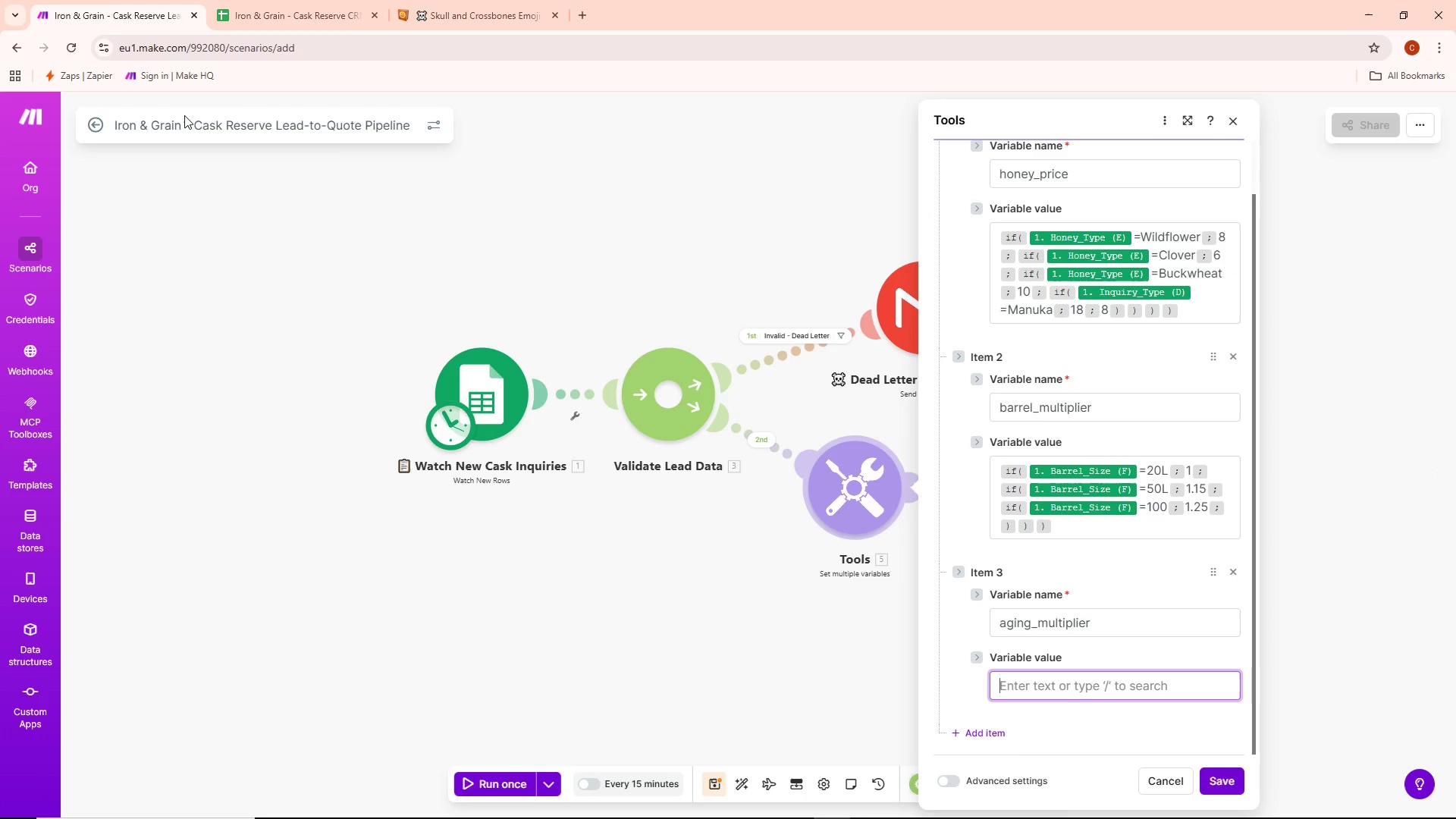 
scroll: coordinate [1061, 516], scroll_direction: down, amount: 1.0
 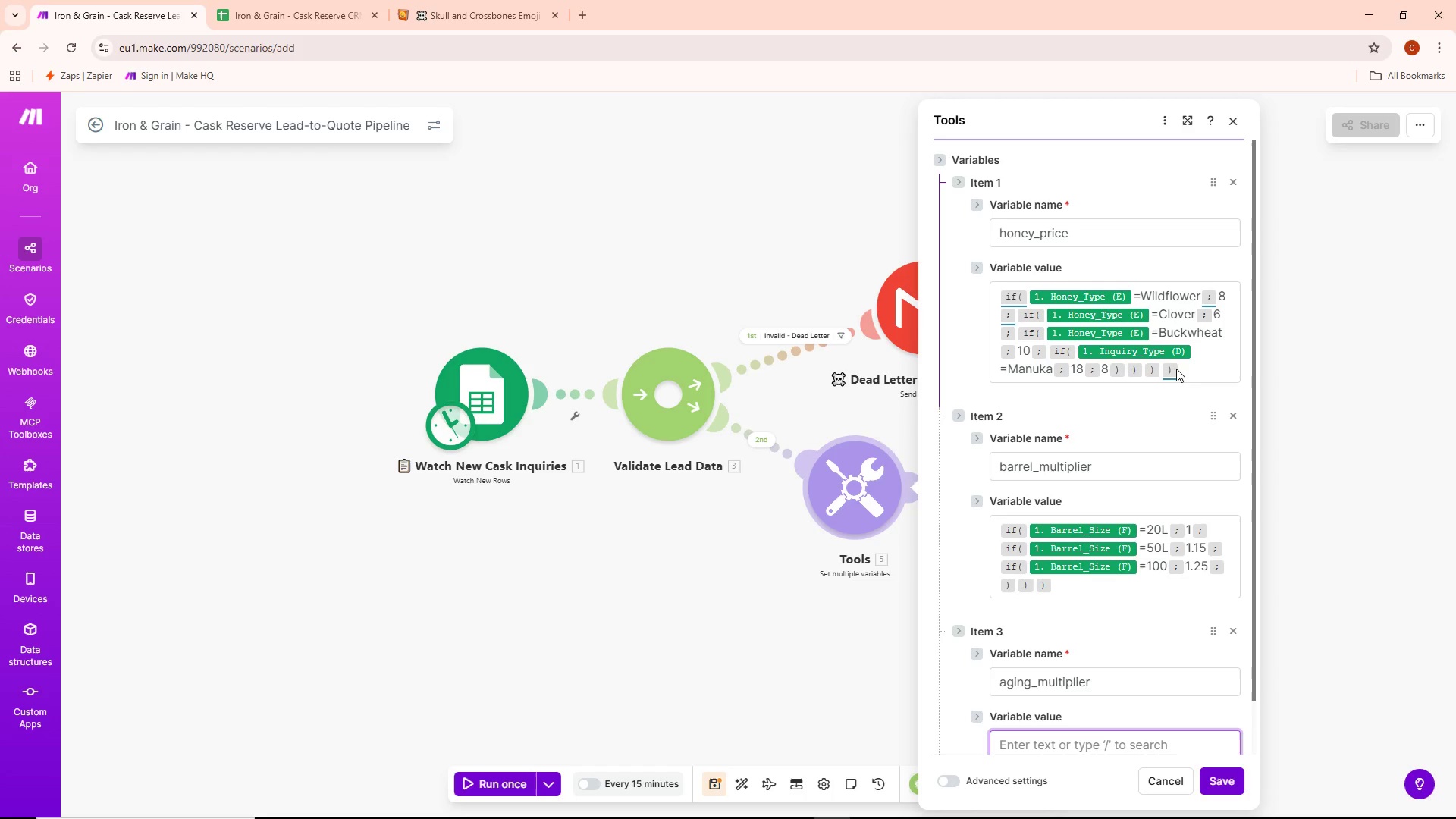 
wait(8.64)
 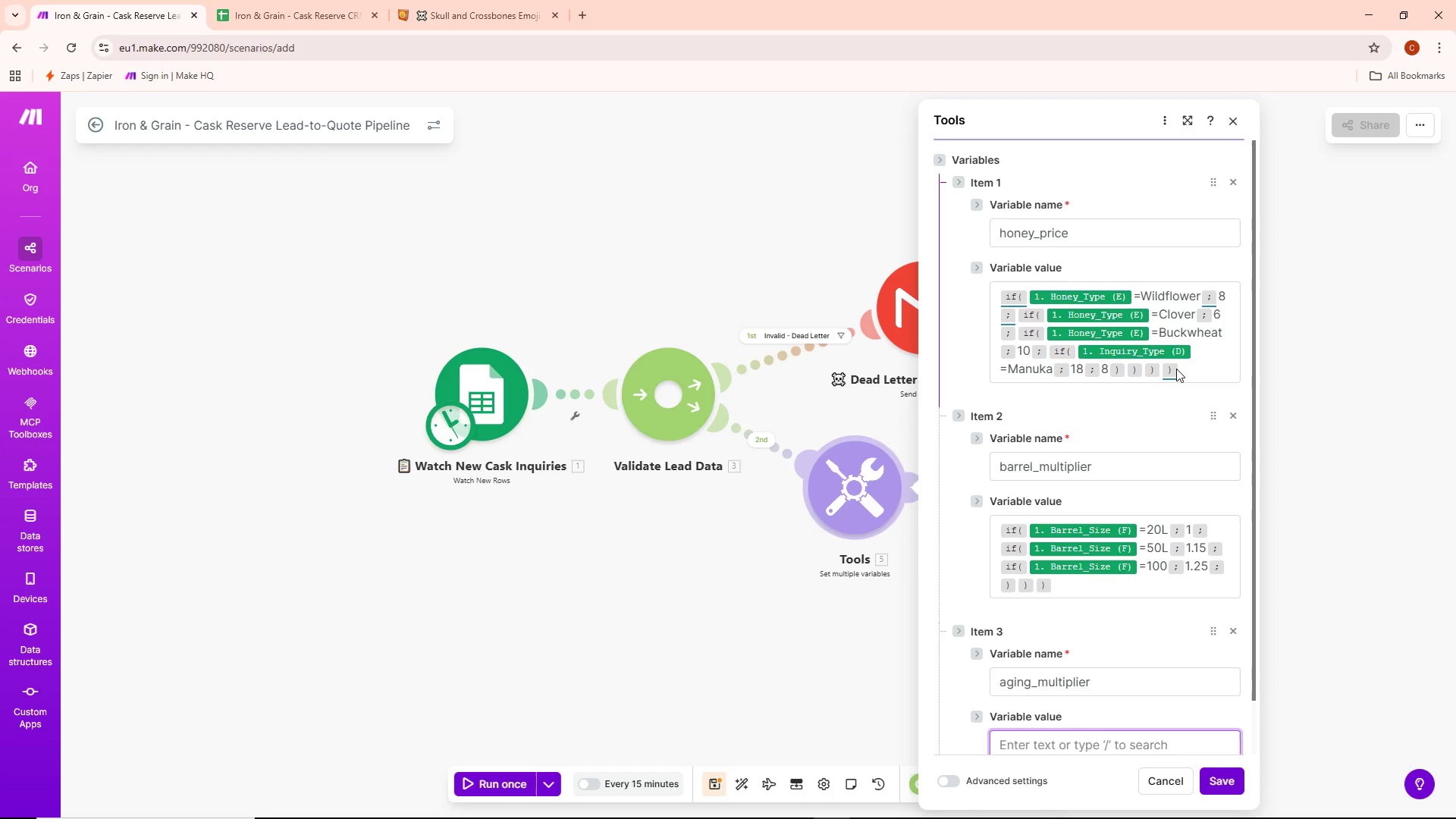 
scroll: coordinate [1147, 361], scroll_direction: down, amount: 5.0
 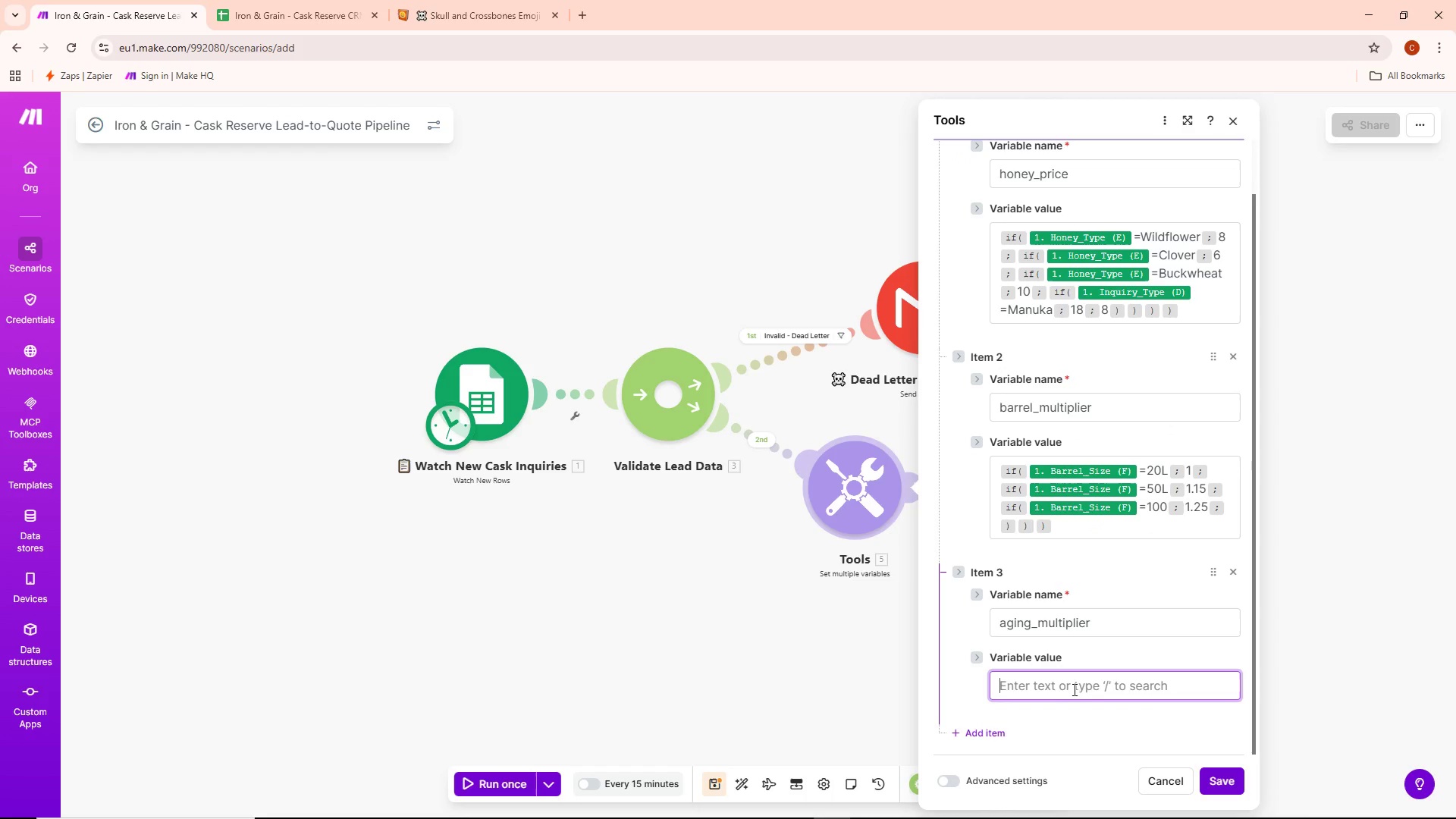 
left_click([1060, 686])
 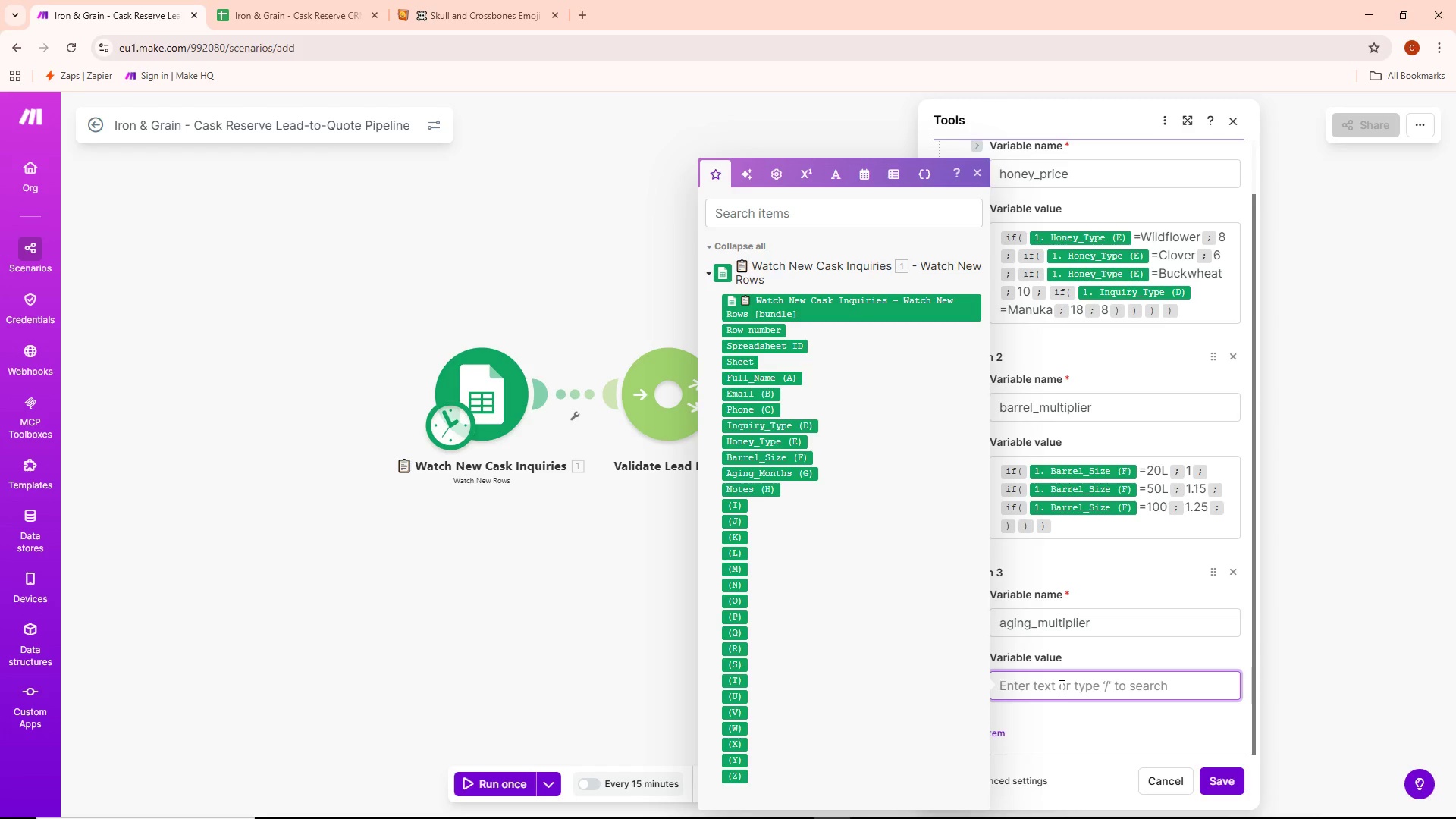 
key(Alt+AltLeft)
 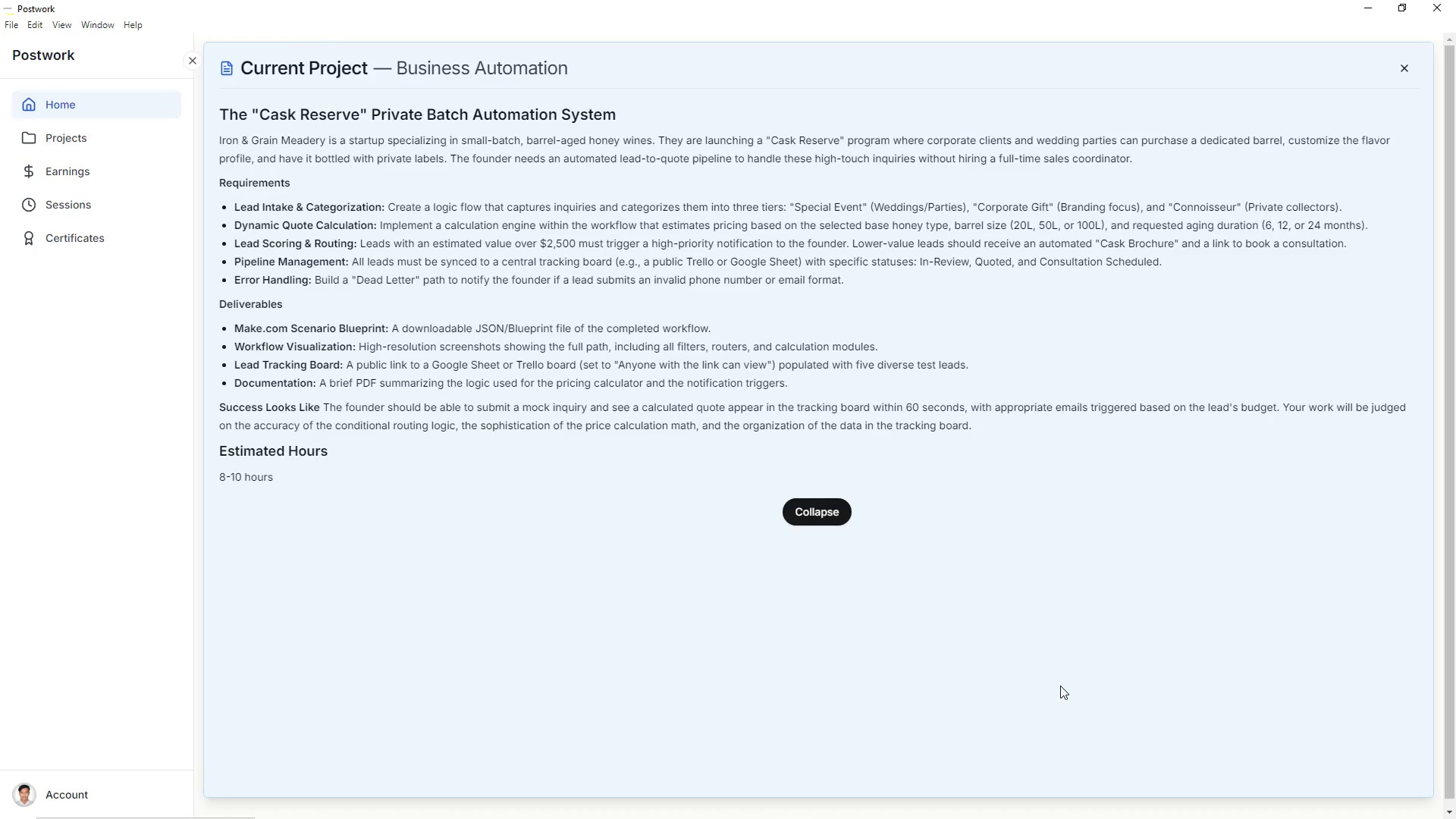 
key(Alt+Tab)